 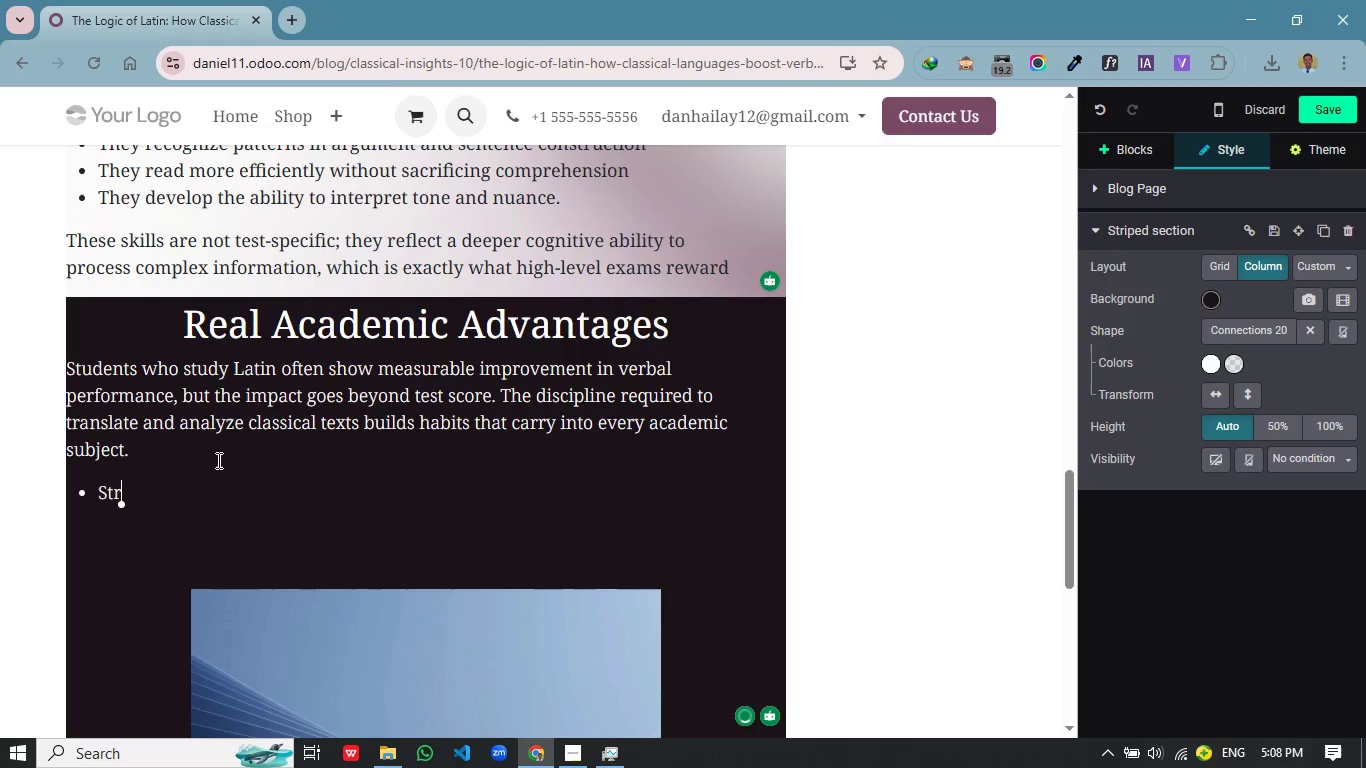 
hold_key(key=E, duration=0.41)
 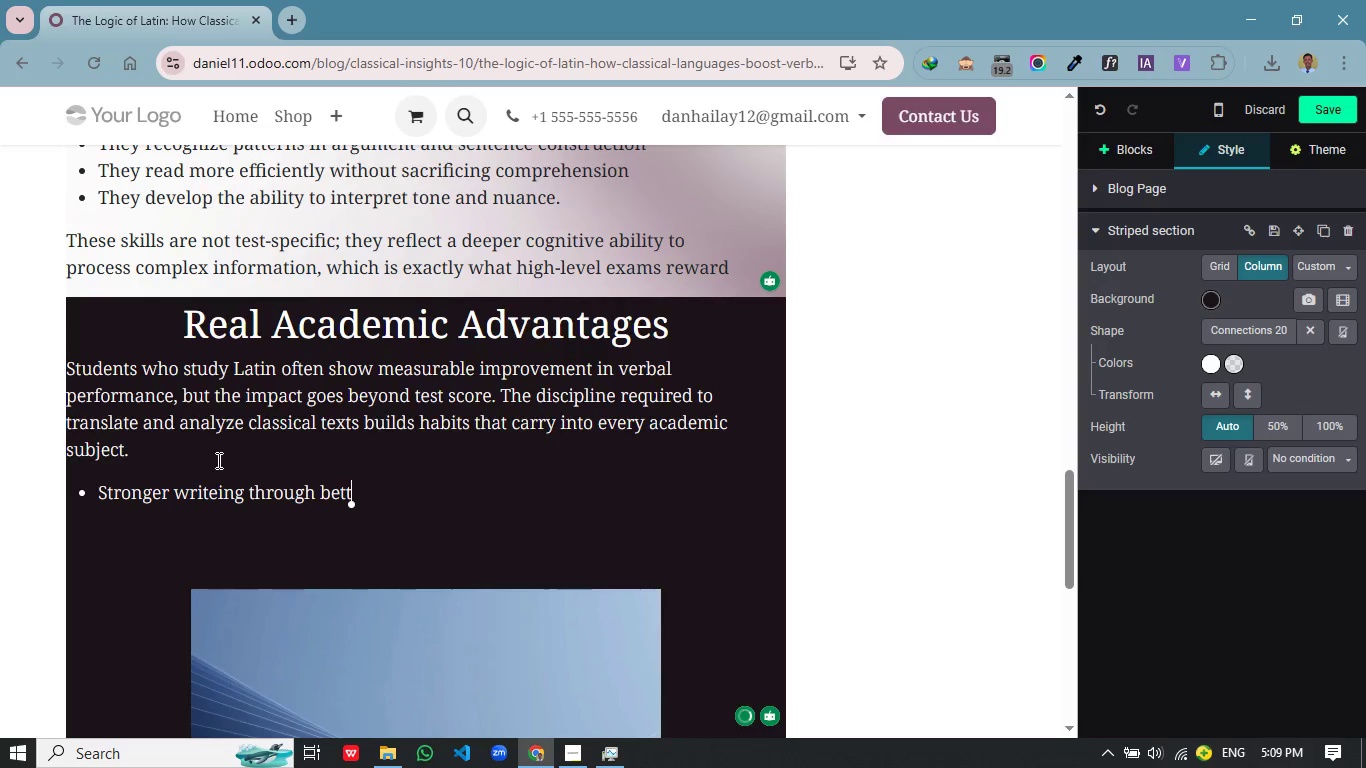 
wait(11.06)
 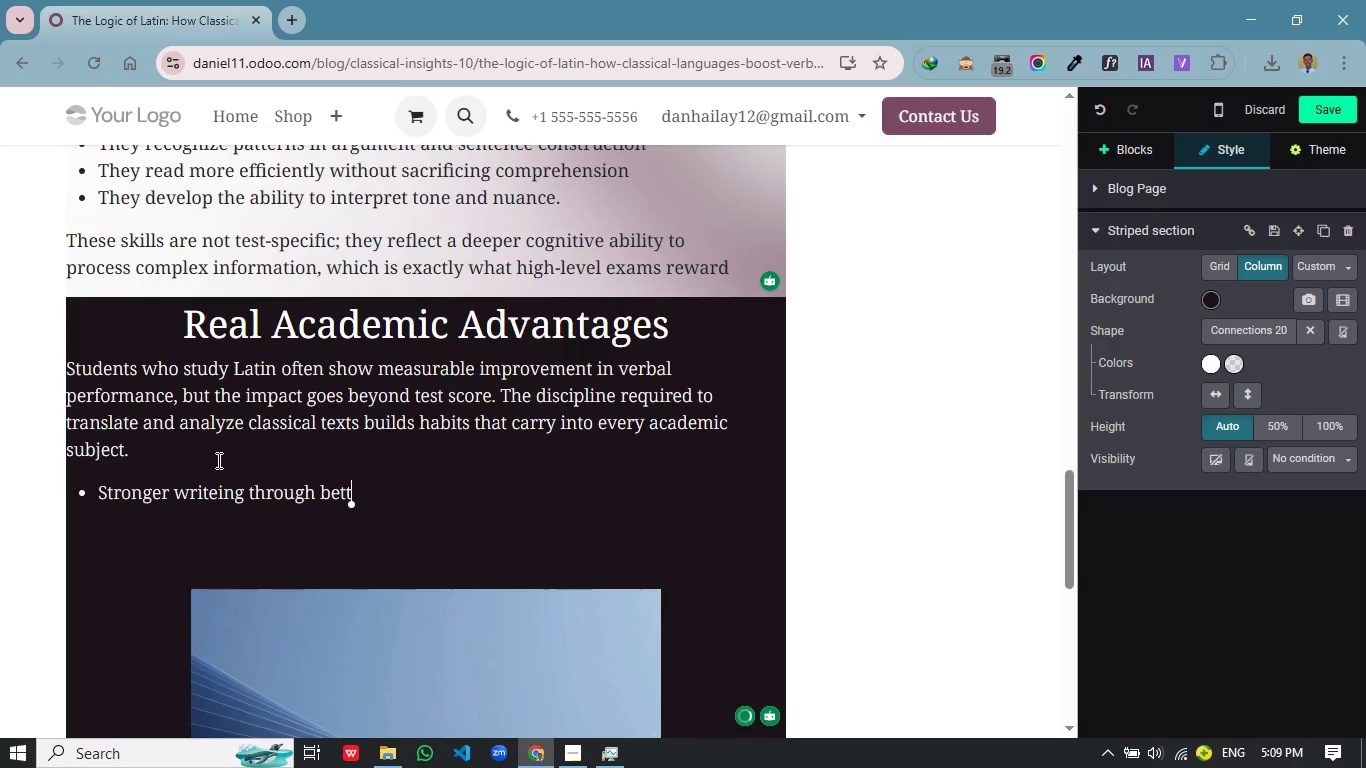 
key(Enter)
 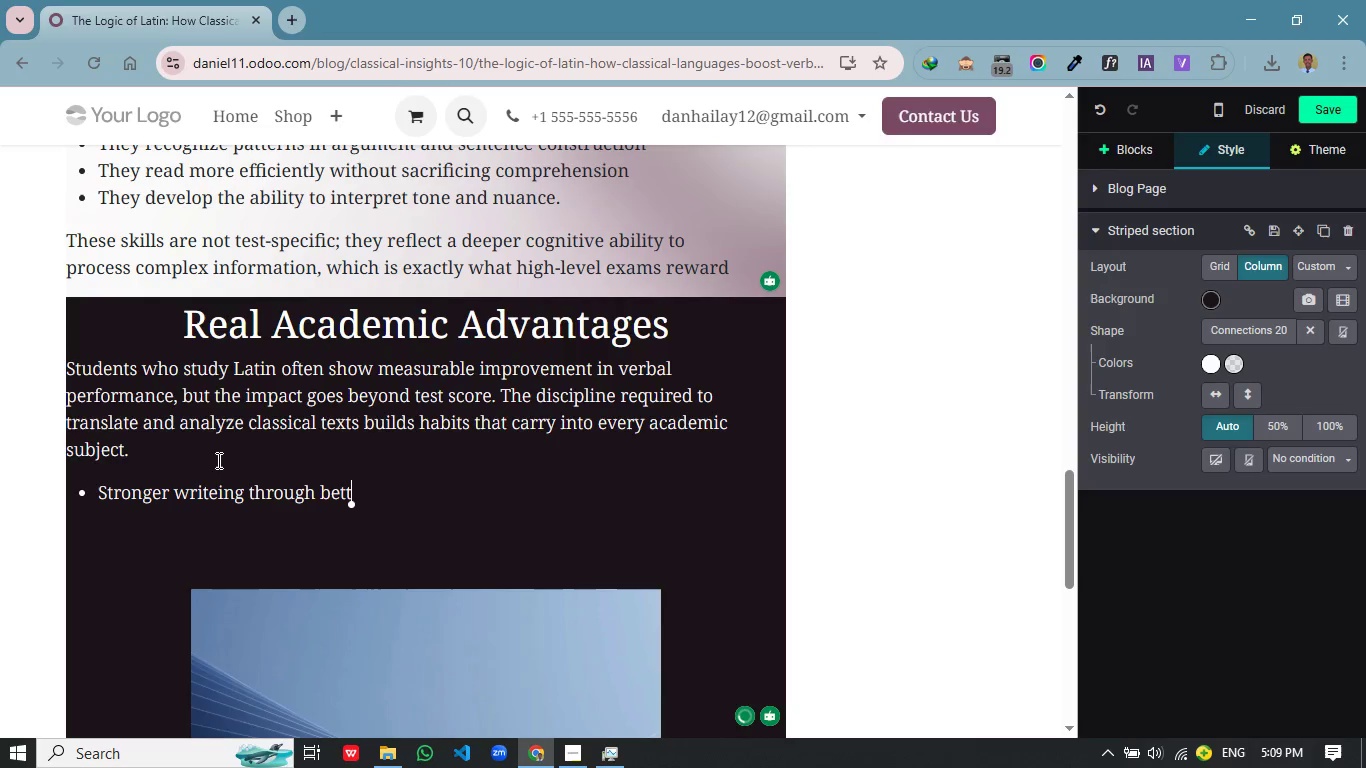 
type(Improved focus and attention to detail)
 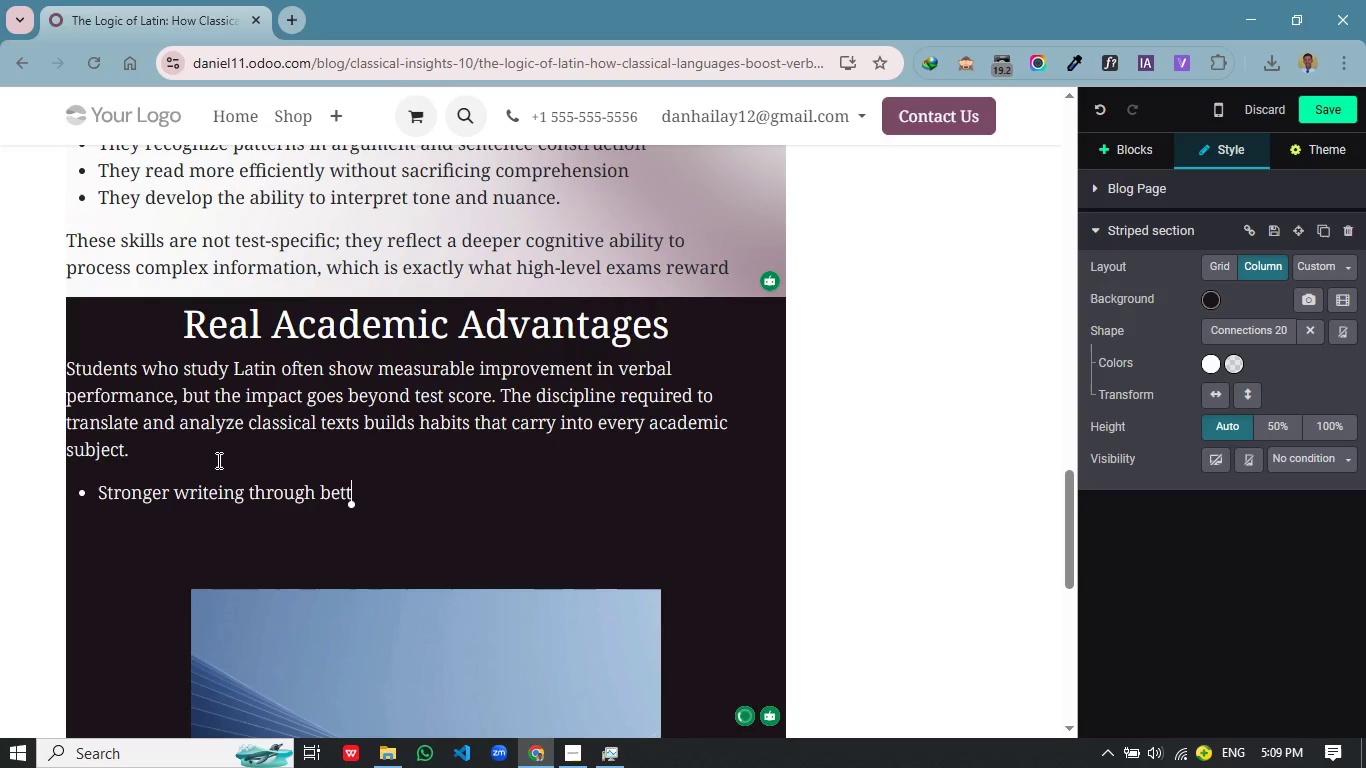 
key(Enter)
 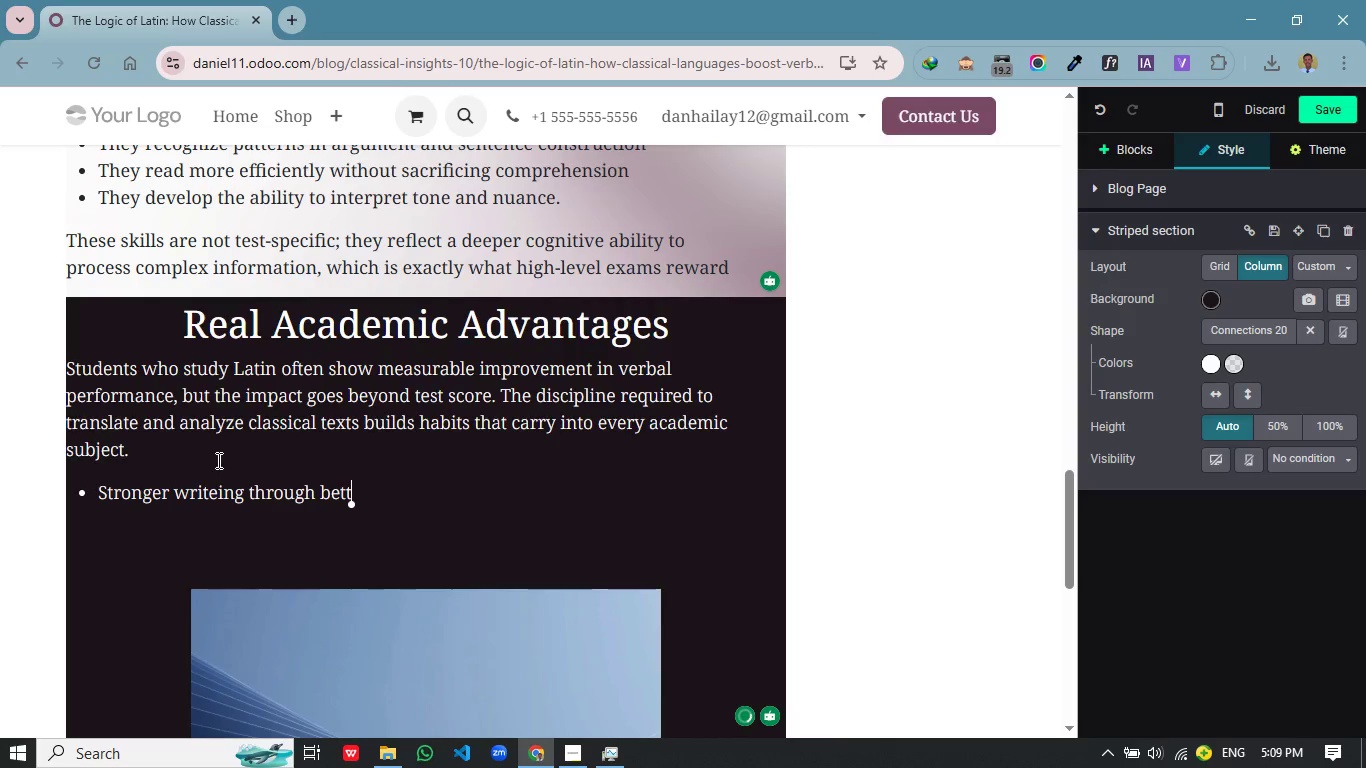 
type(LOGN-term reta)
key(Backspace)
type(ention of vocu)
key(Backspace)
type(abulary and concepts)
 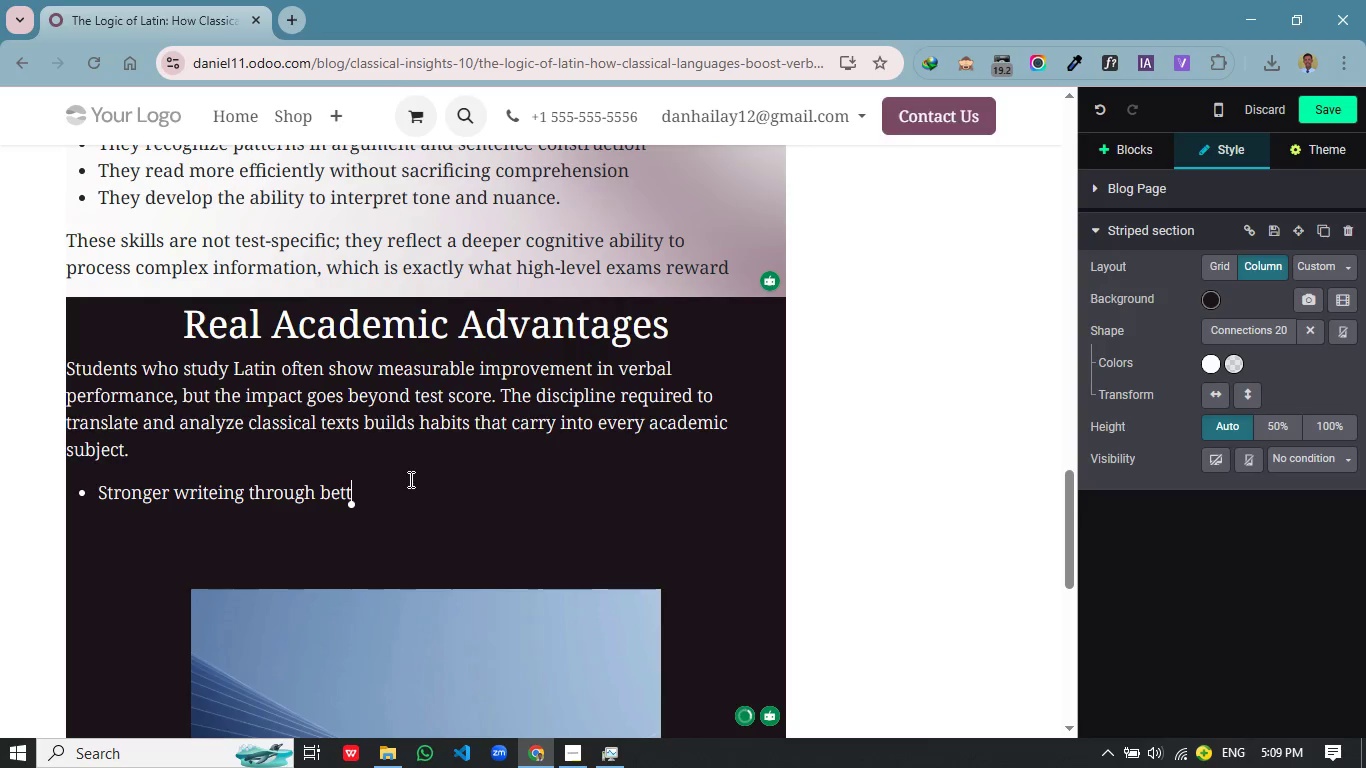 
wait(7.52)
 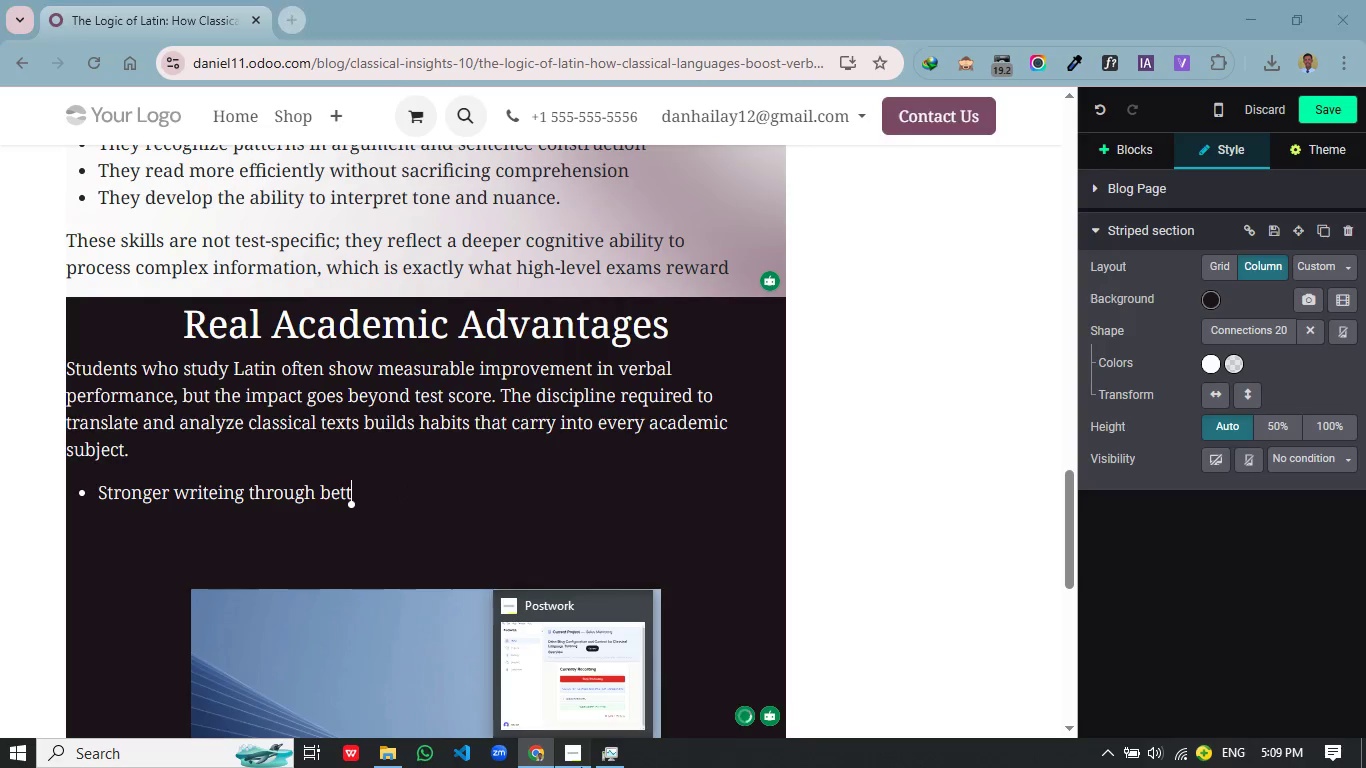 
left_click([581, 767])
 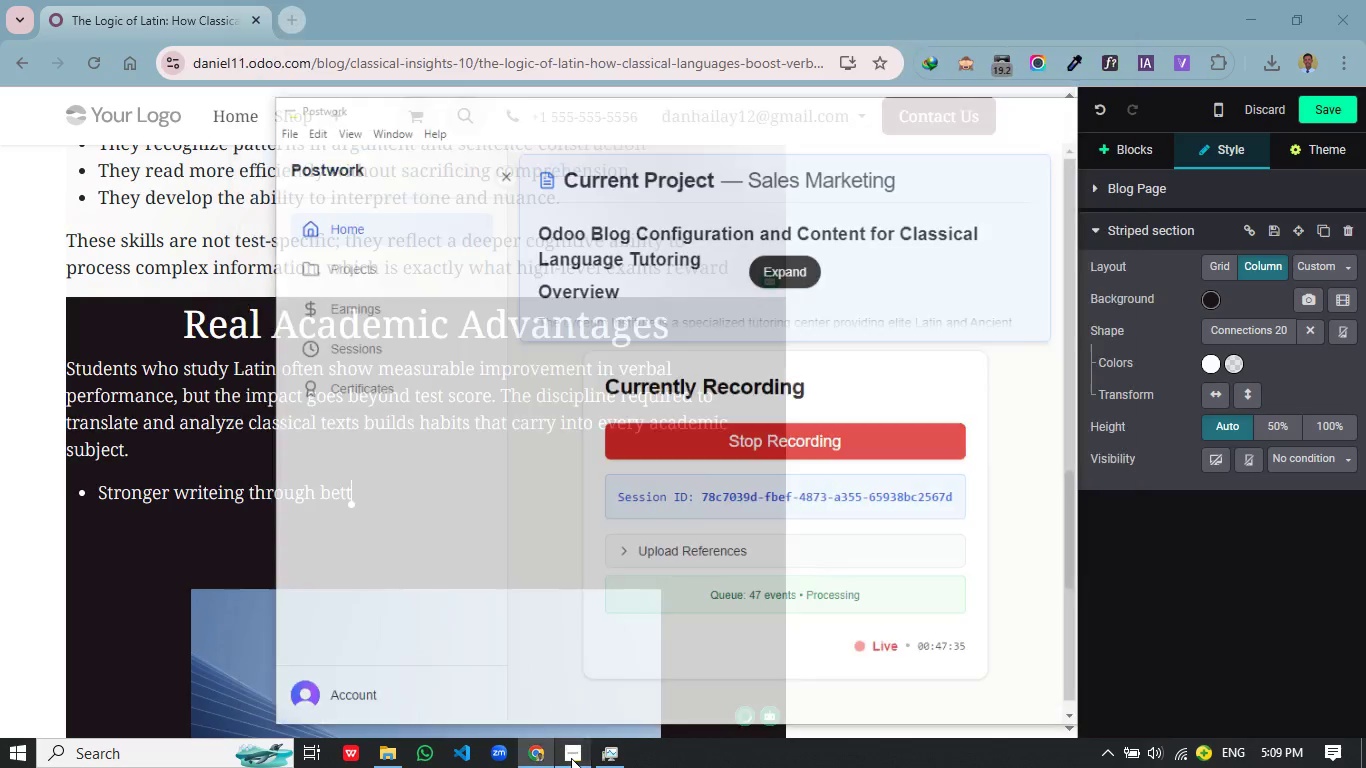 
scroll: coordinate [402, 508], scroll_direction: up, amount: 3.0